 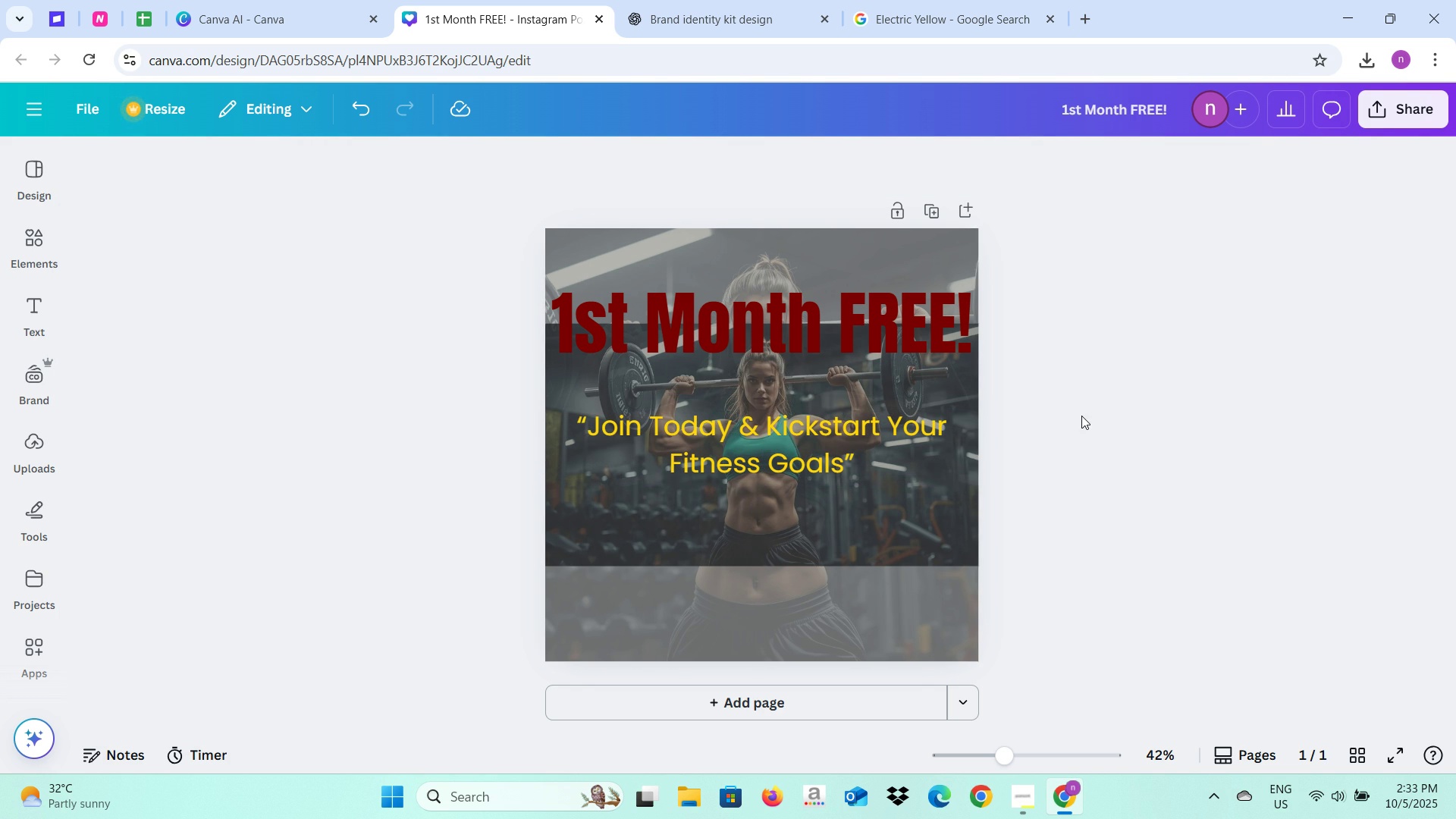 
left_click([749, 0])
 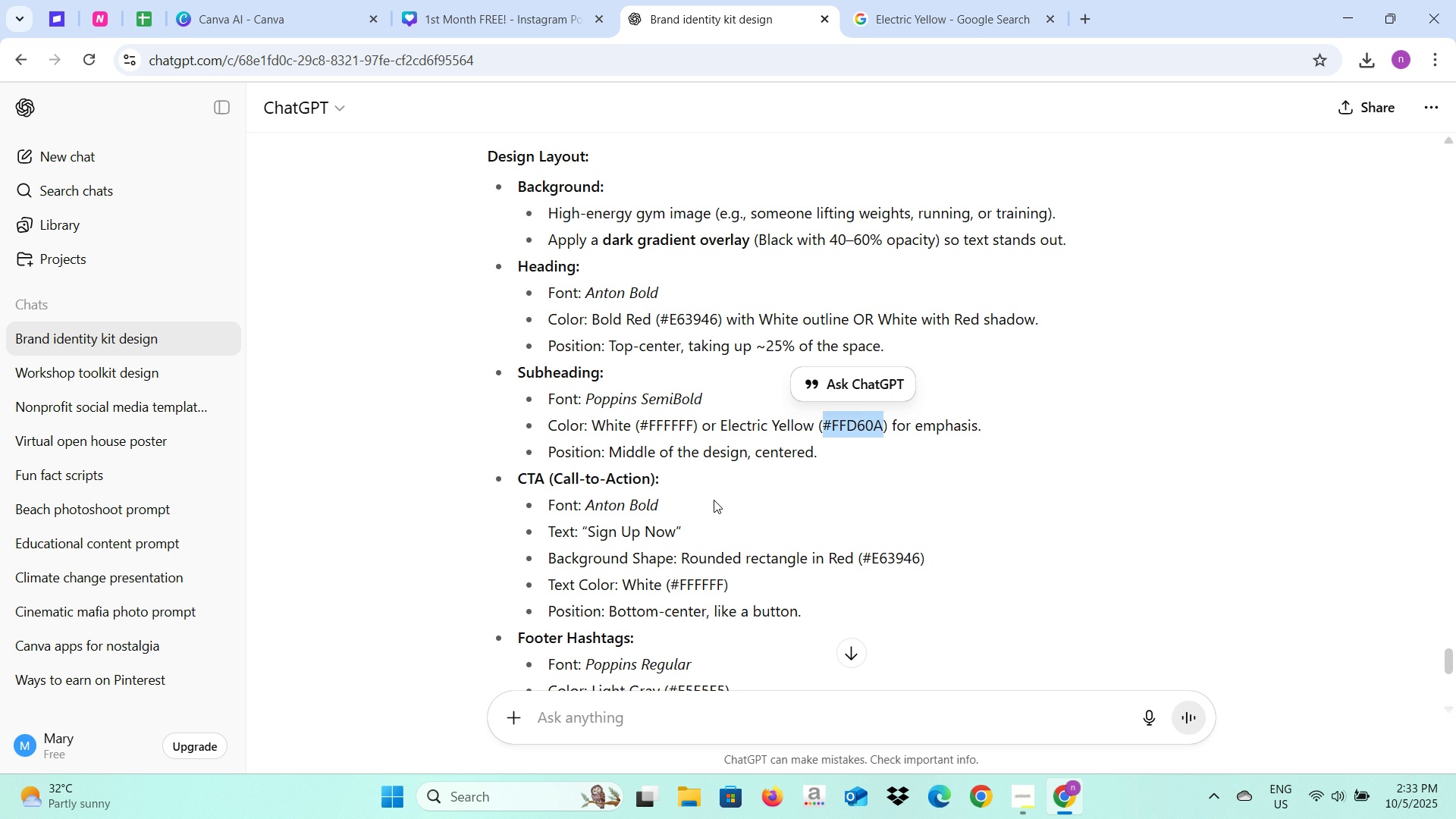 
scroll: coordinate [714, 500], scroll_direction: up, amount: 2.0
 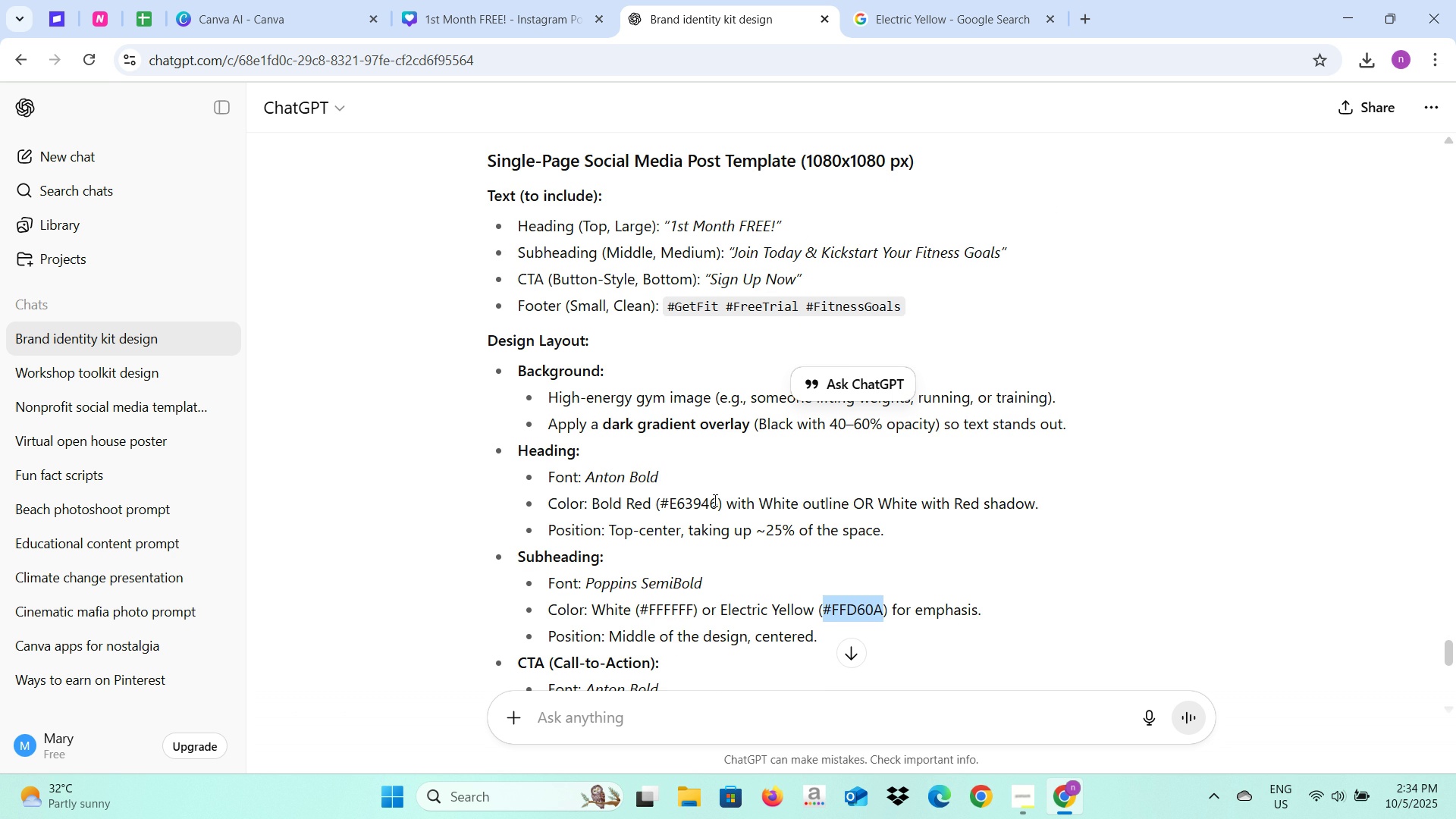 
wait(6.87)
 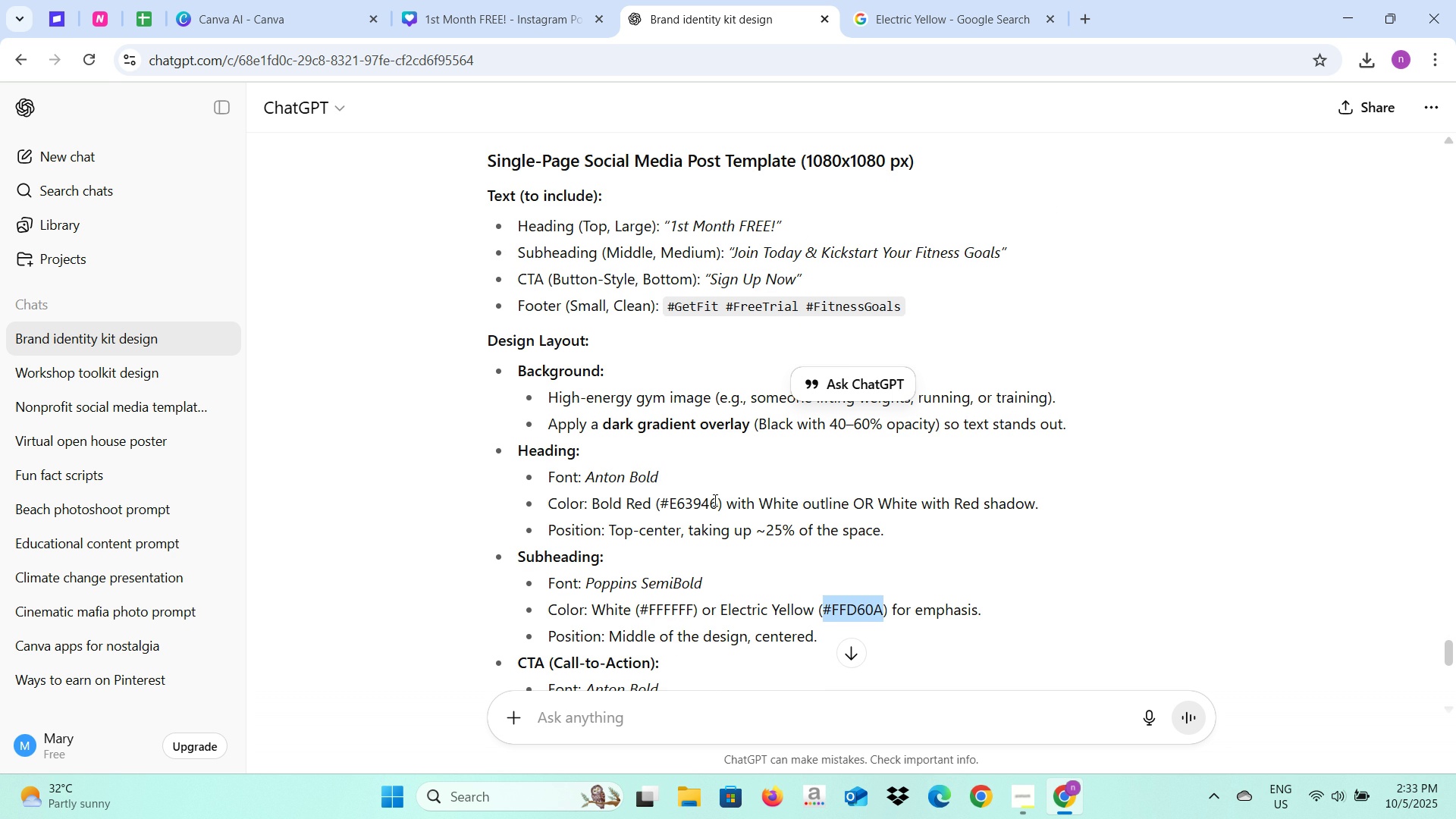 
left_click([493, 0])
 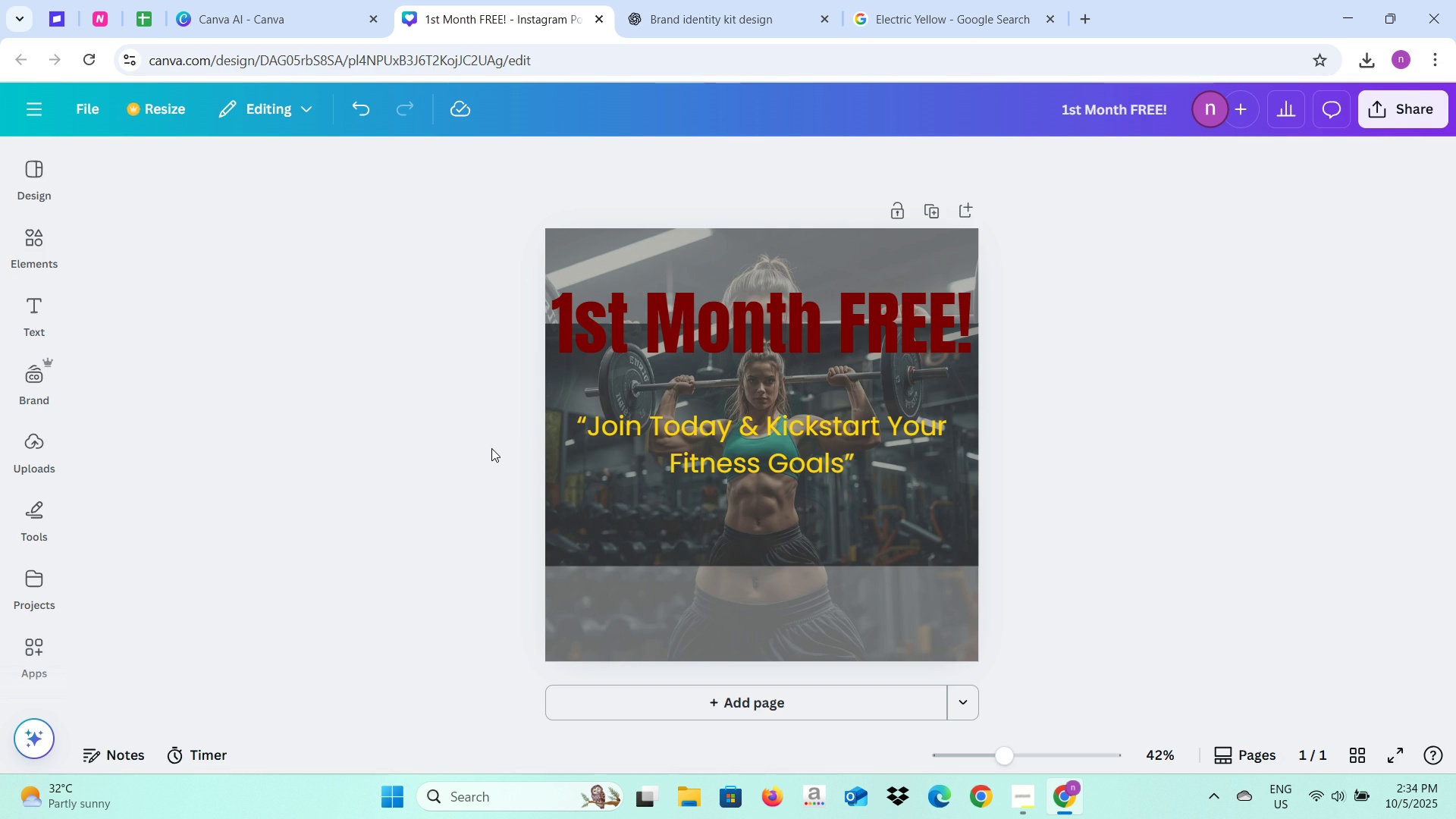 
left_click([491, 448])
 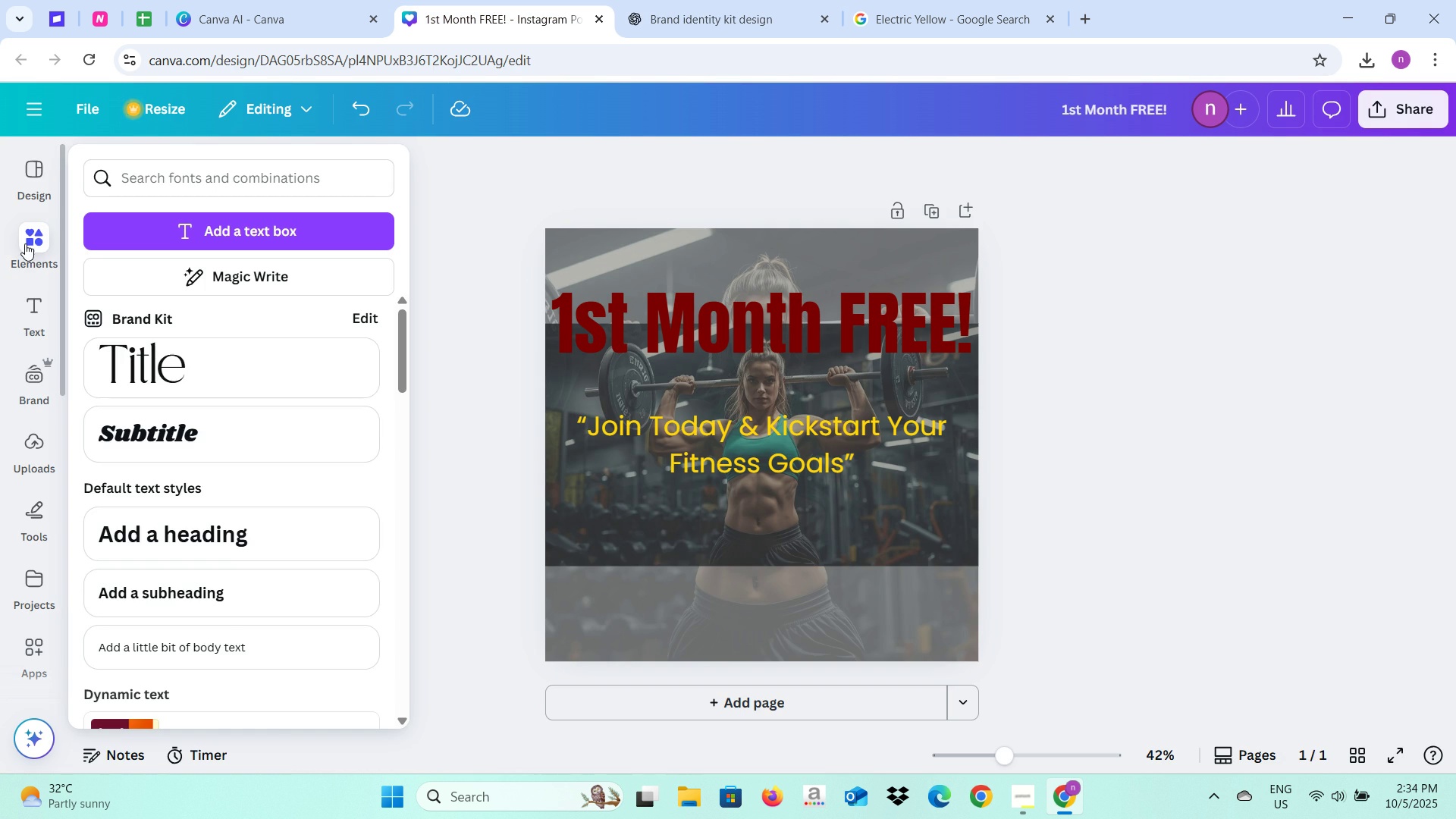 
left_click([25, 243])
 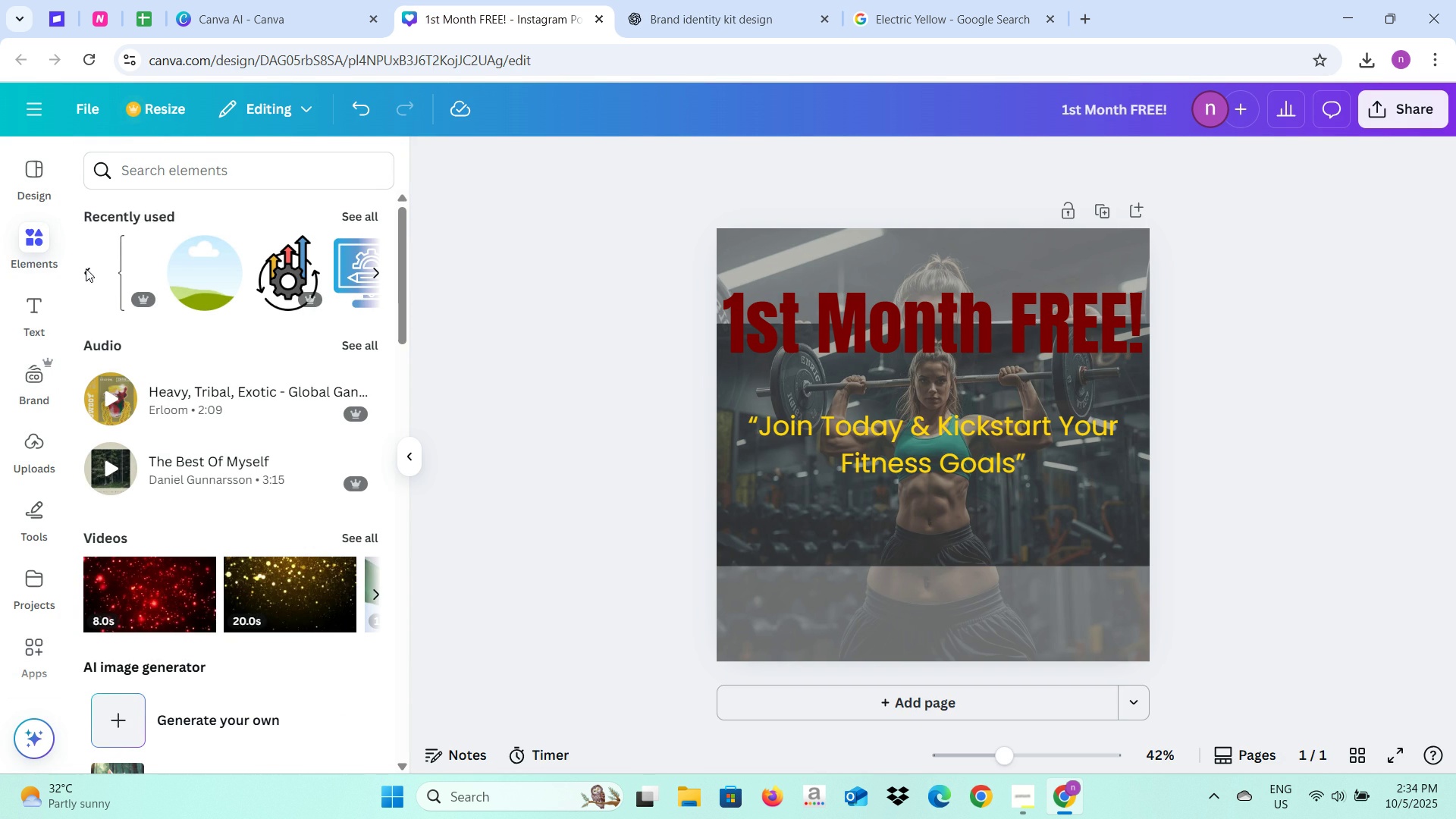 
double_click([86, 268])
 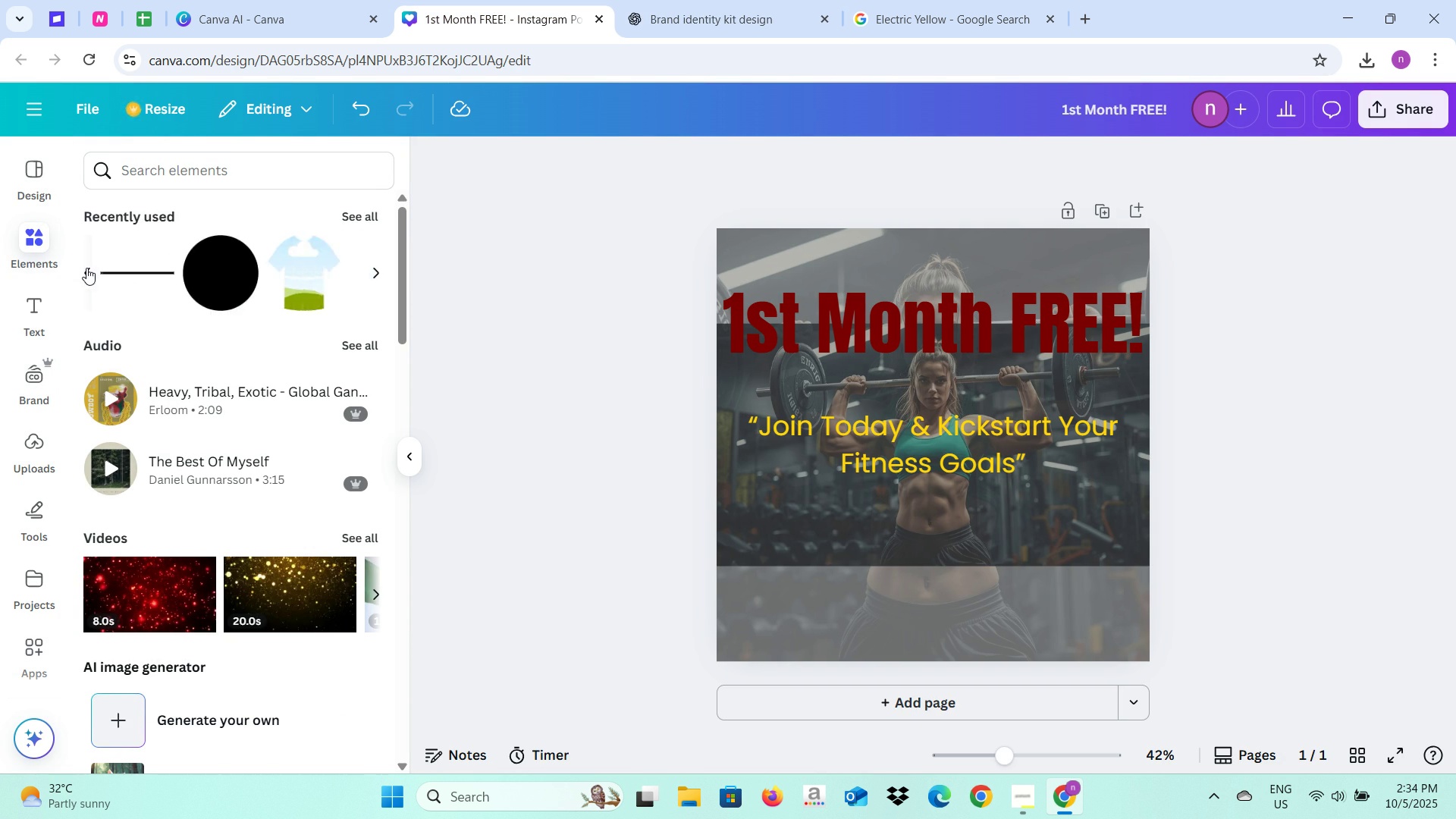 
triple_click([86, 268])
 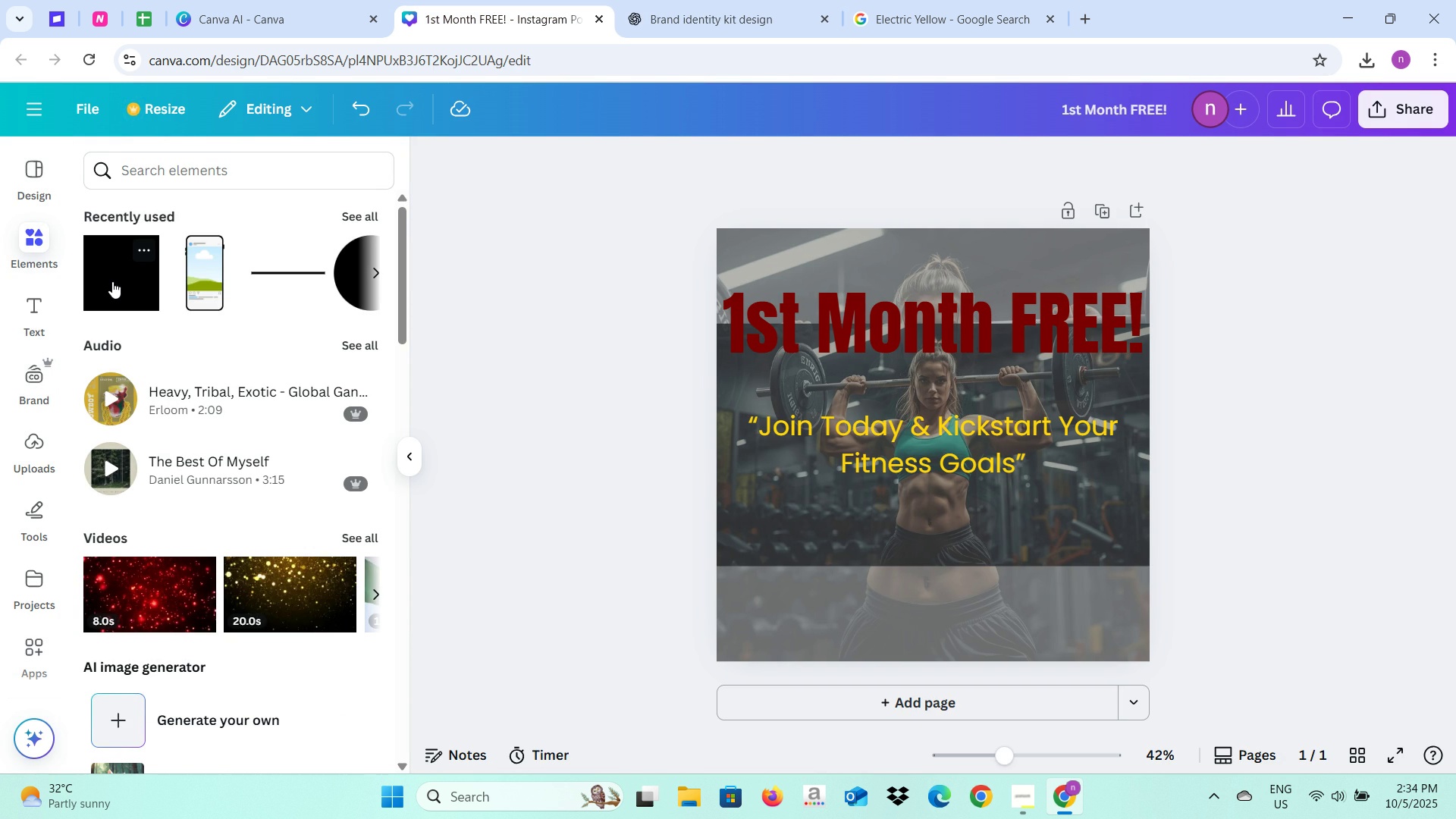 
left_click([112, 282])
 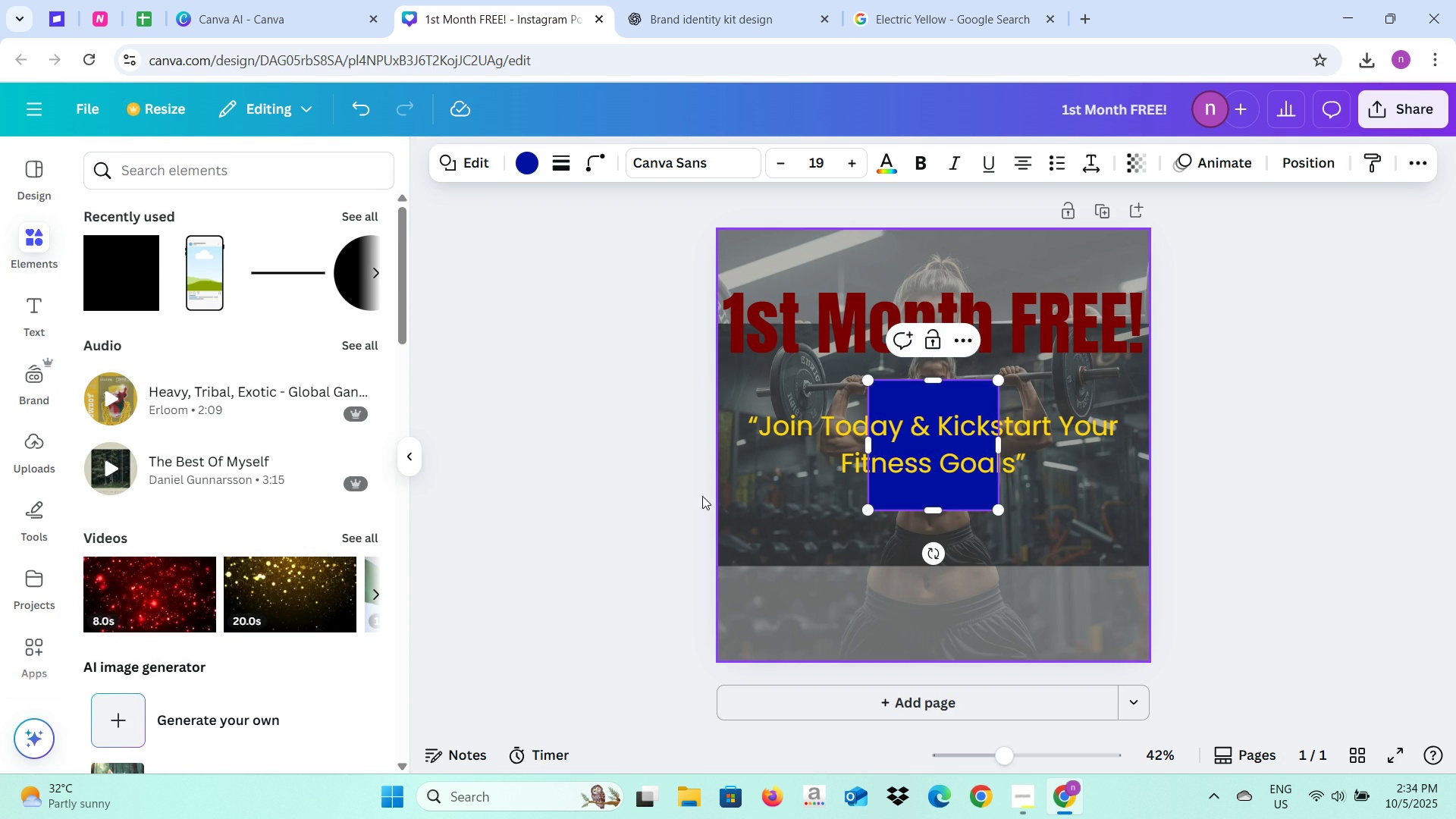 
left_click([610, 524])
 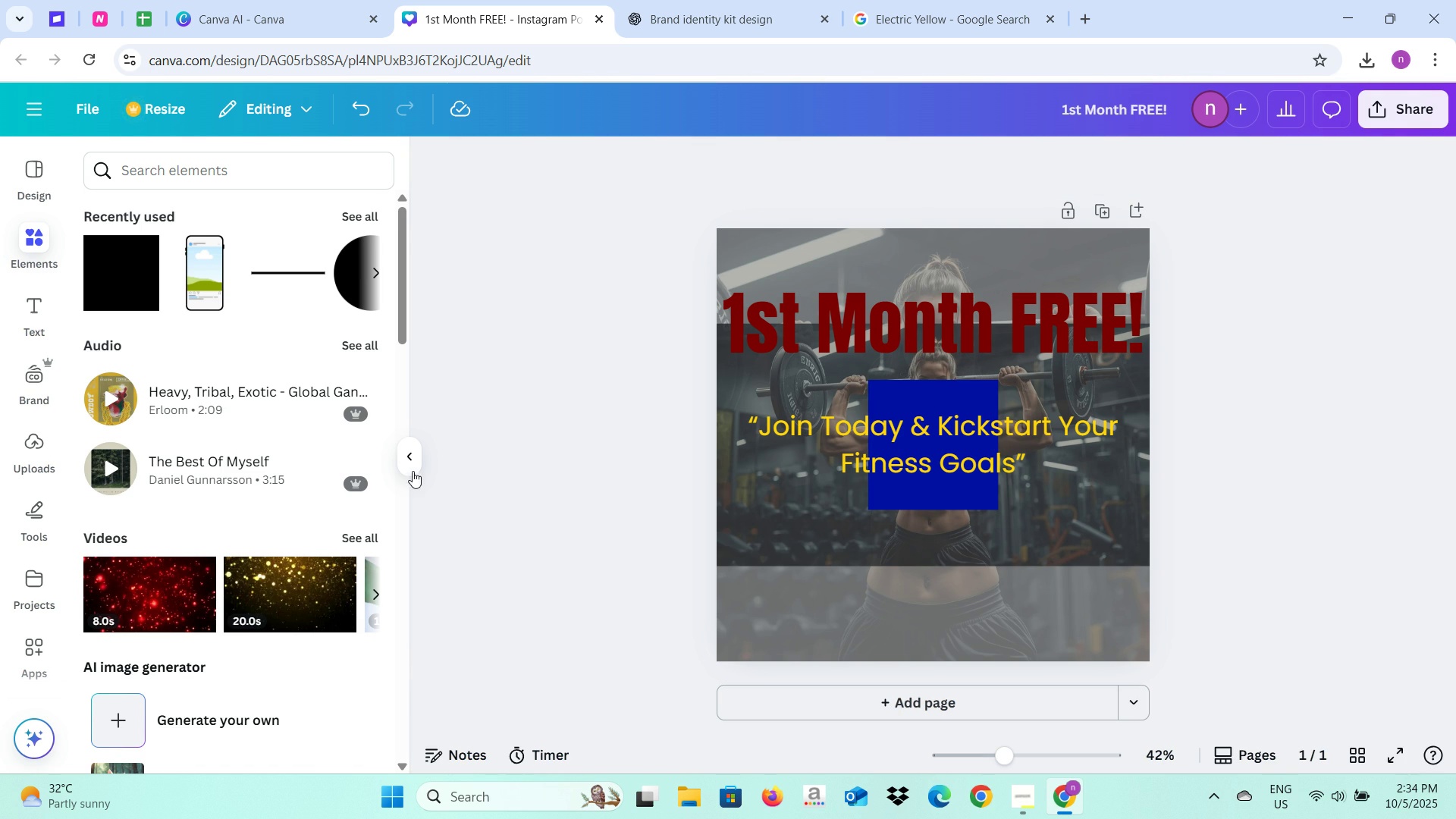 
left_click([410, 469])